 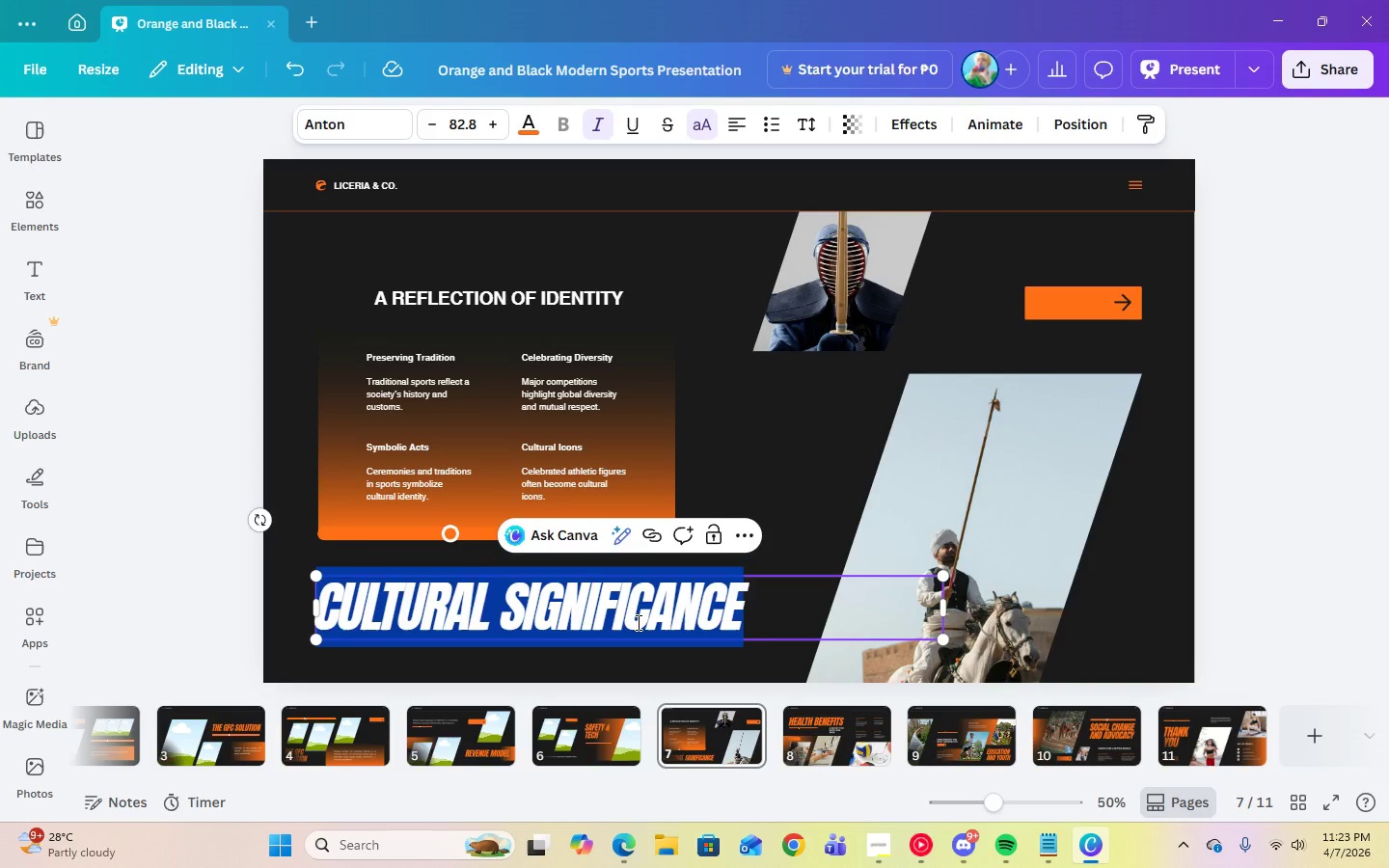 
type(servce ters)
 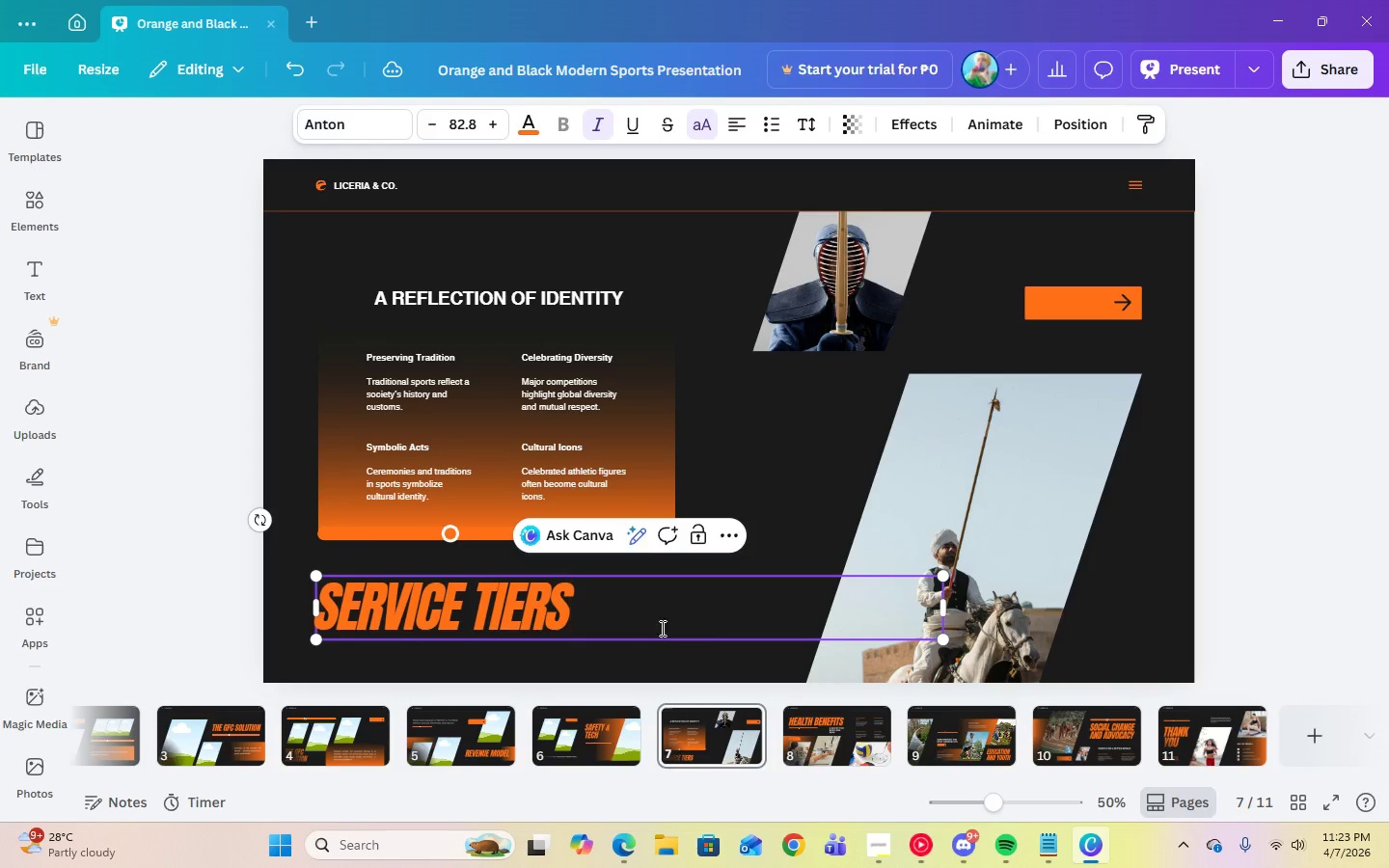 
hold_key(key=I, duration=2.0)
 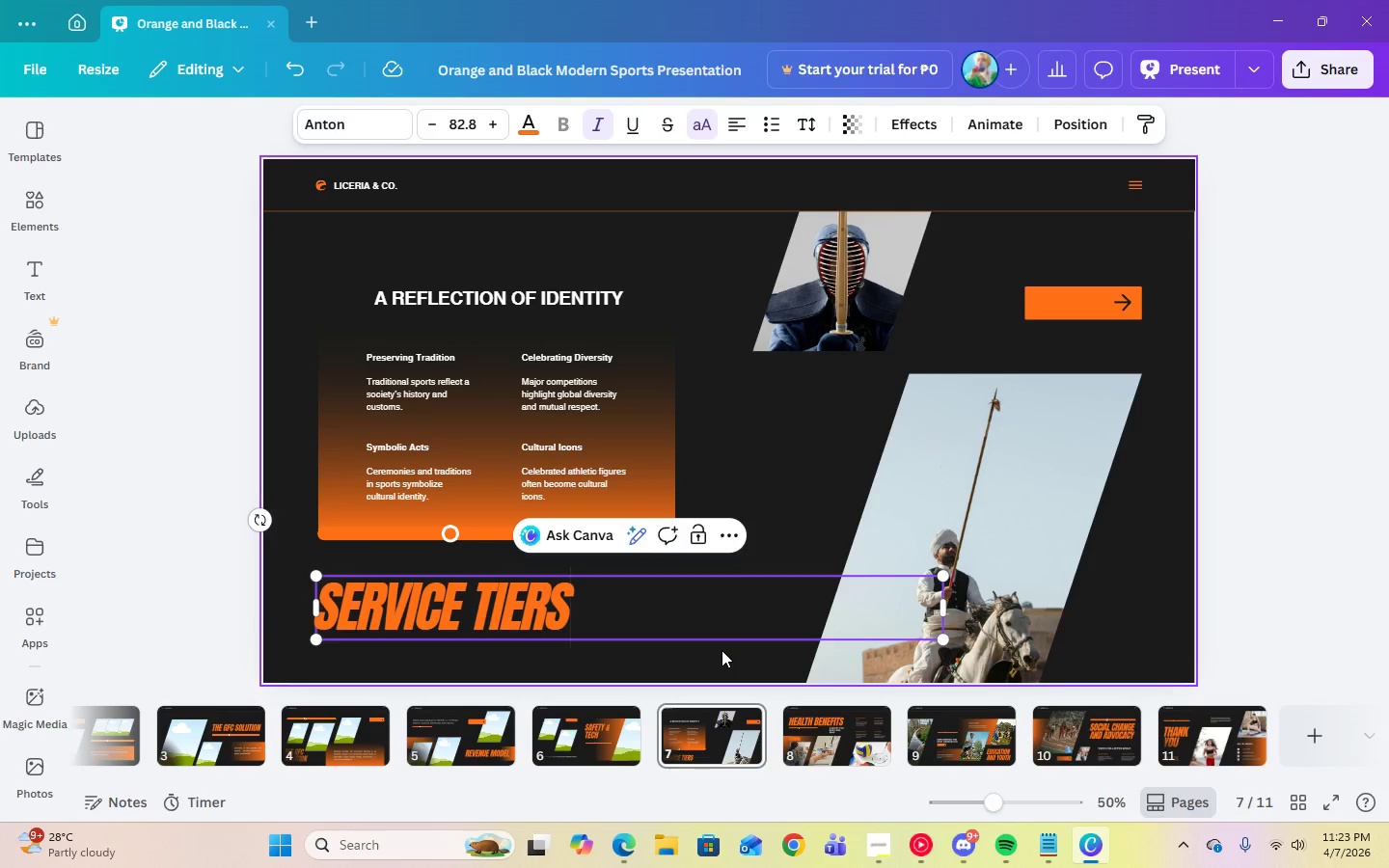 
left_click([722, 650])
 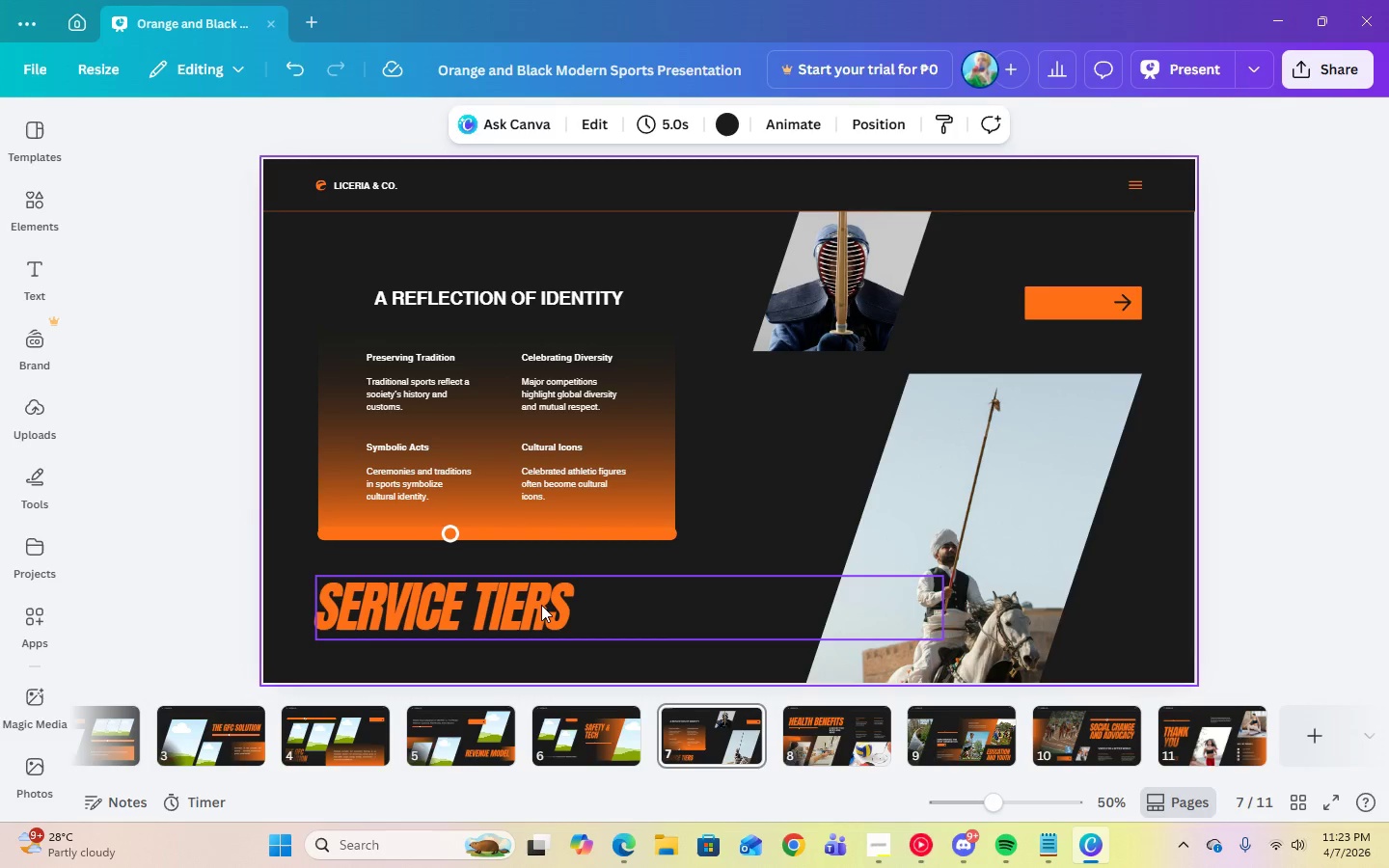 
double_click([541, 605])
 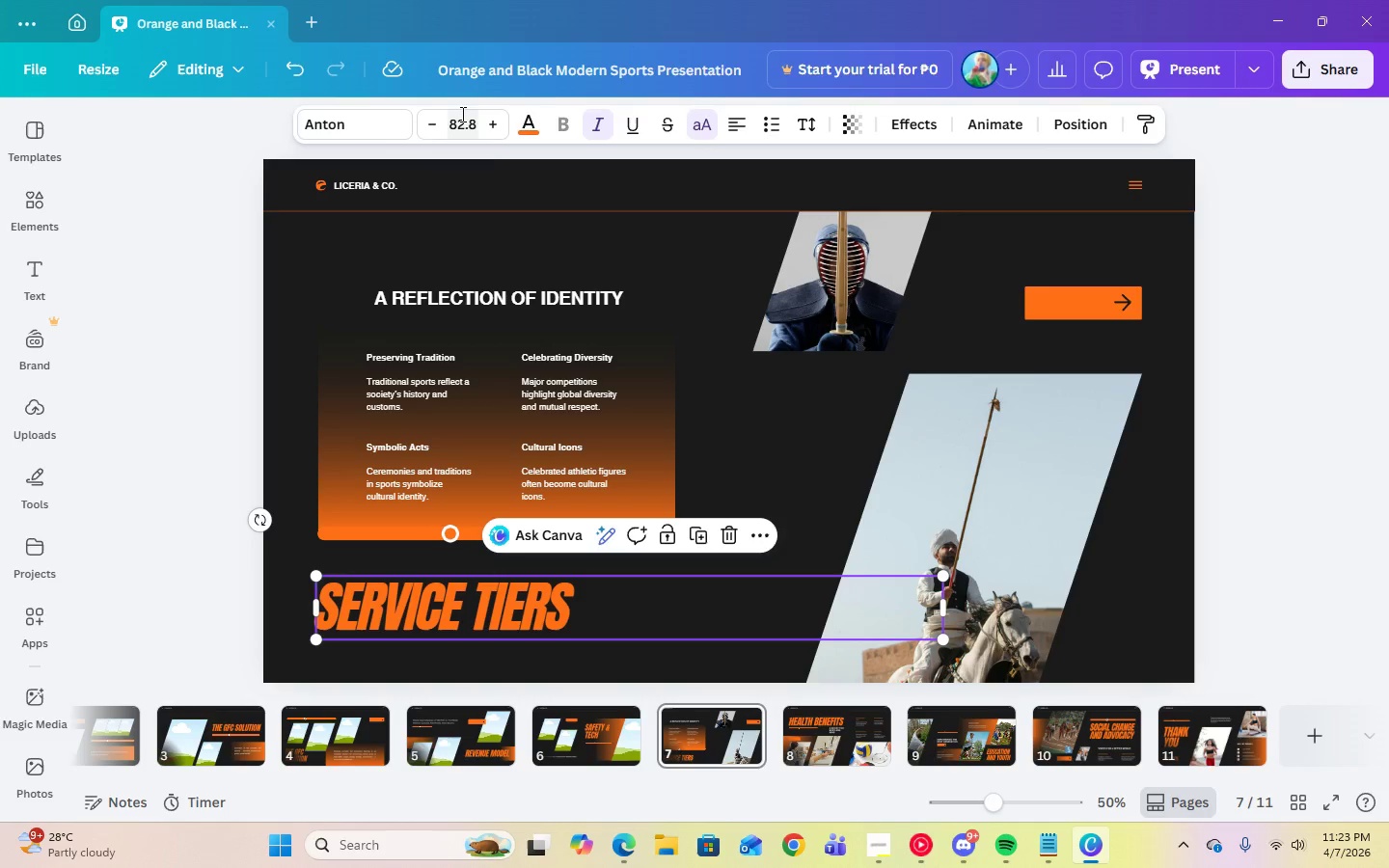 
left_click([467, 127])
 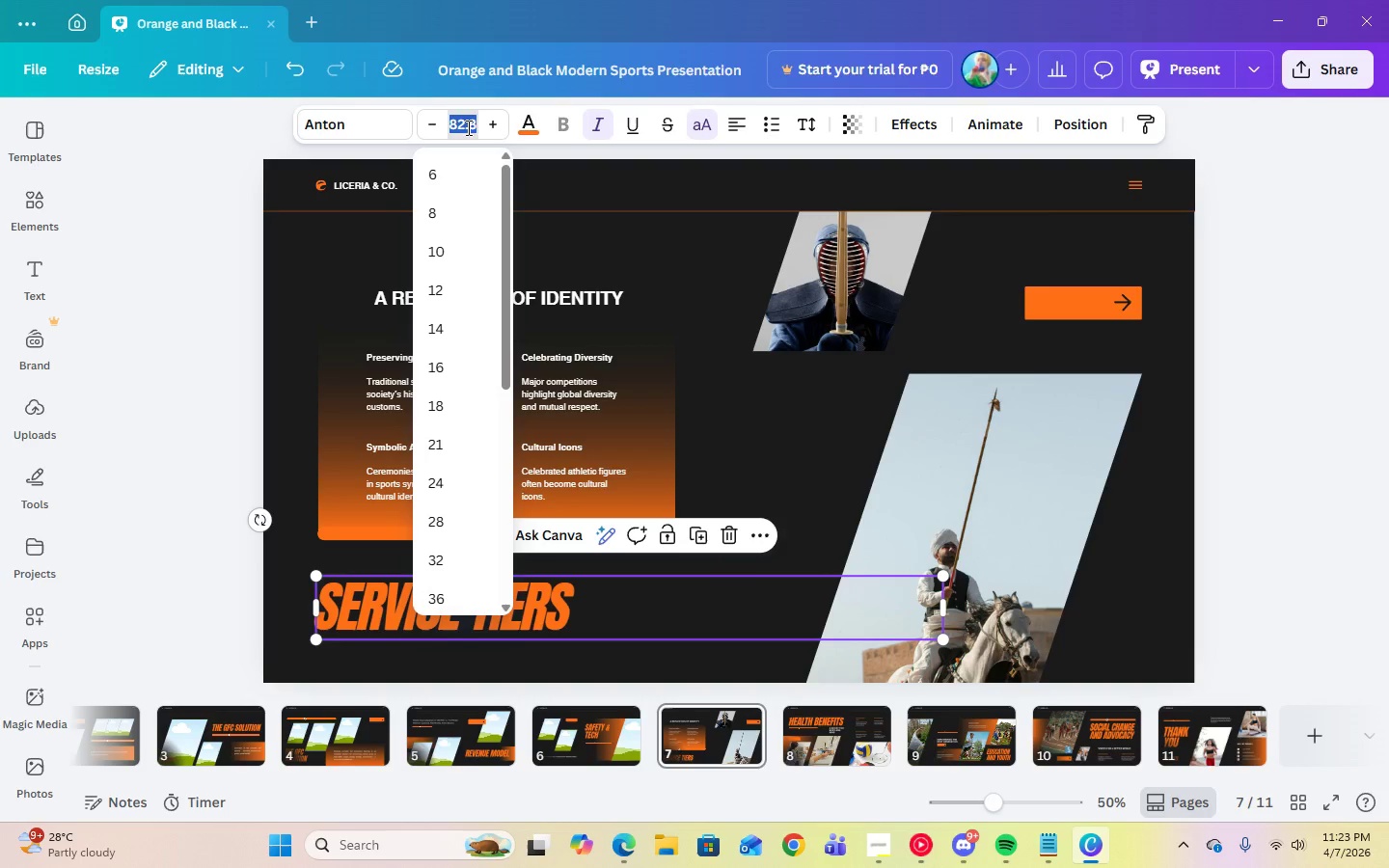 
key(Numpad9)
 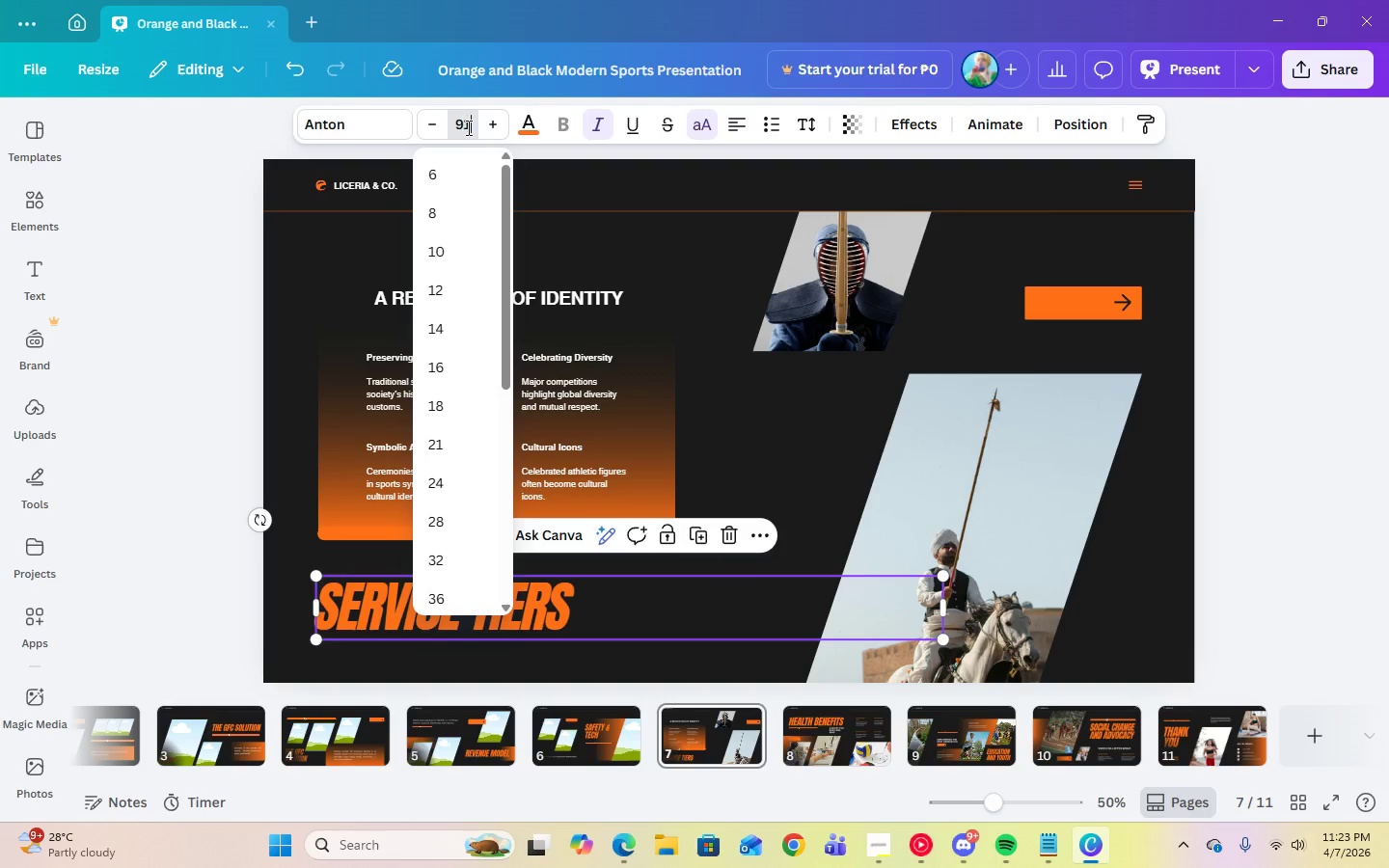 
key(Numpad1)
 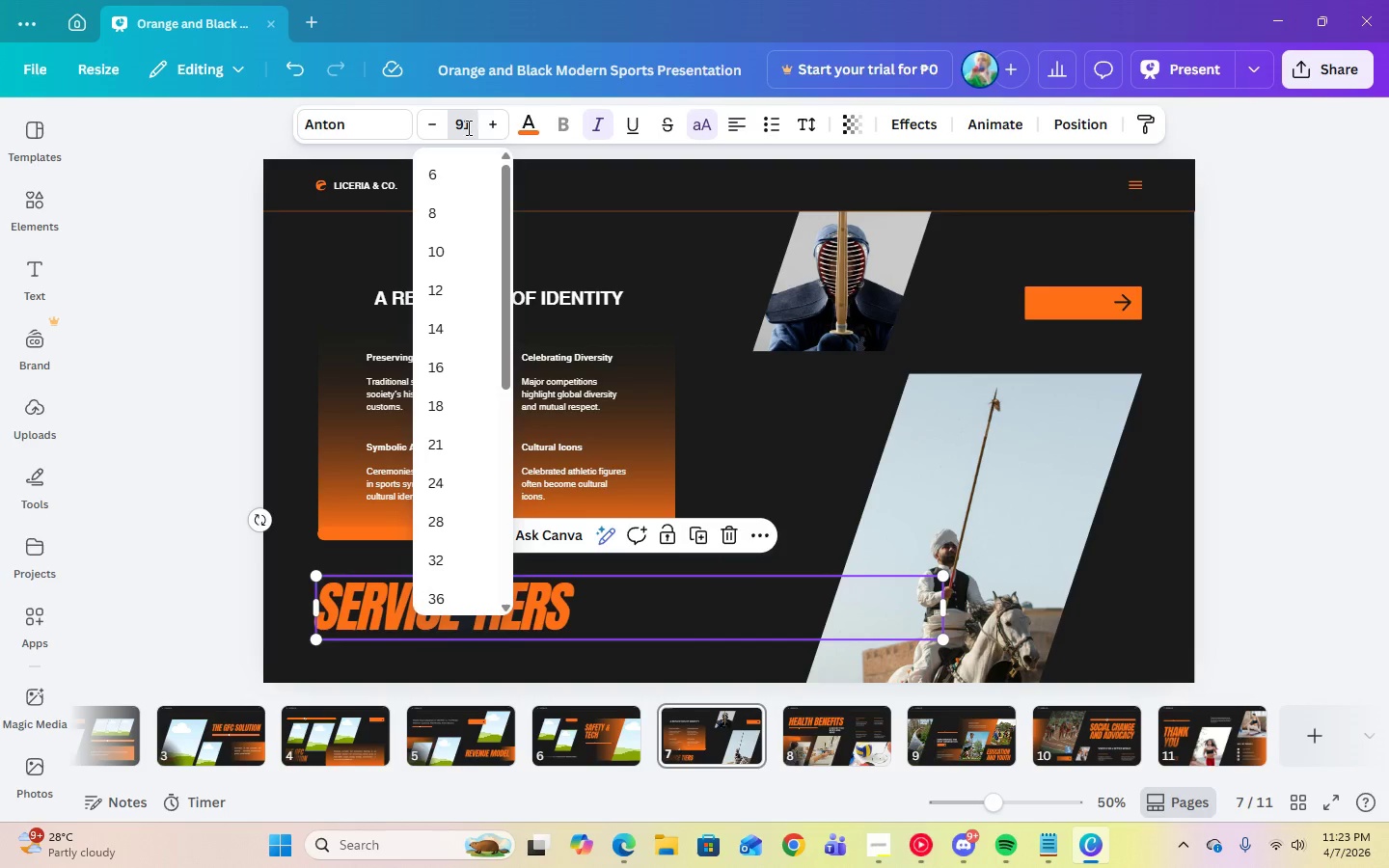 
key(Period)
 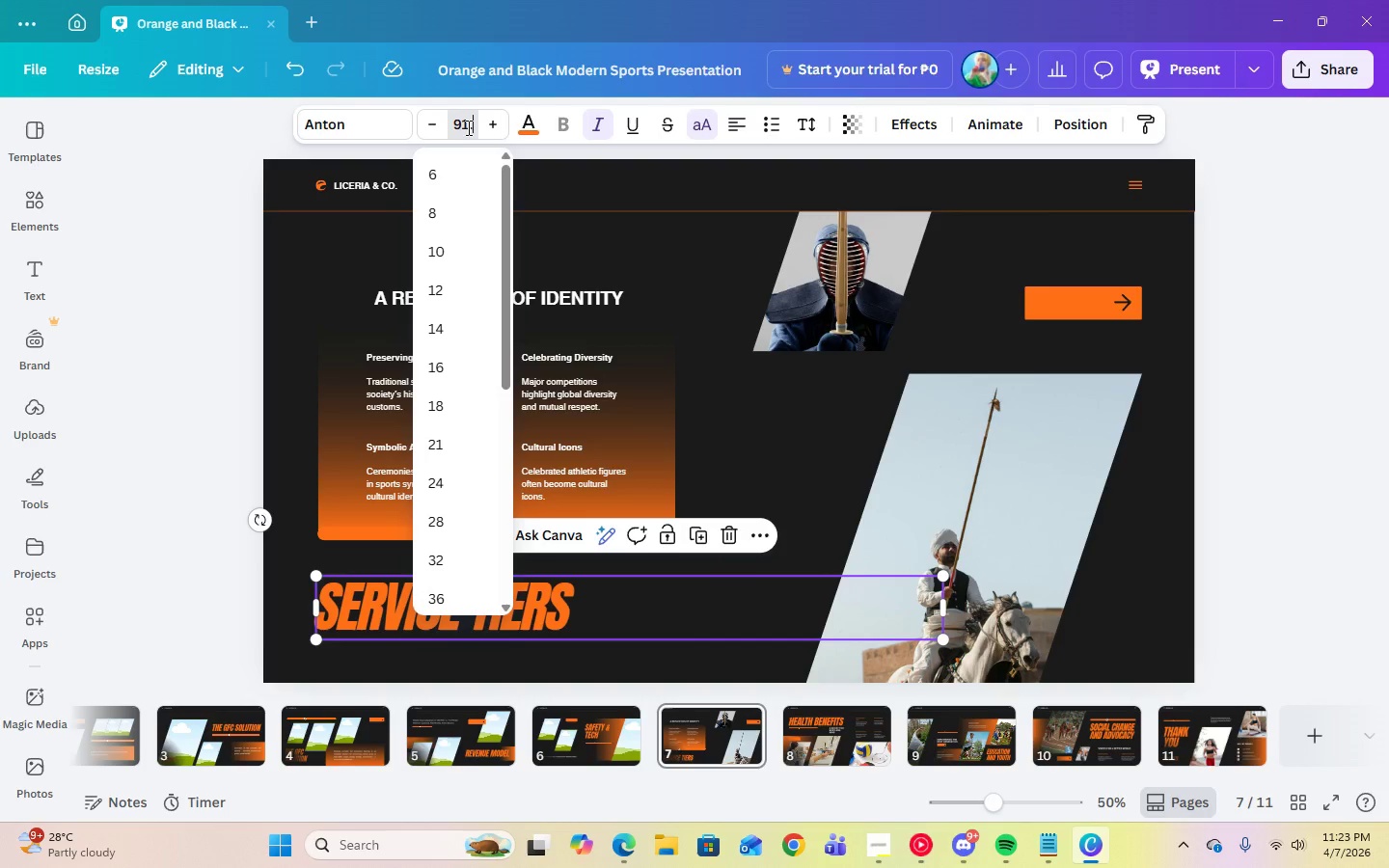 
key(Numpad6)
 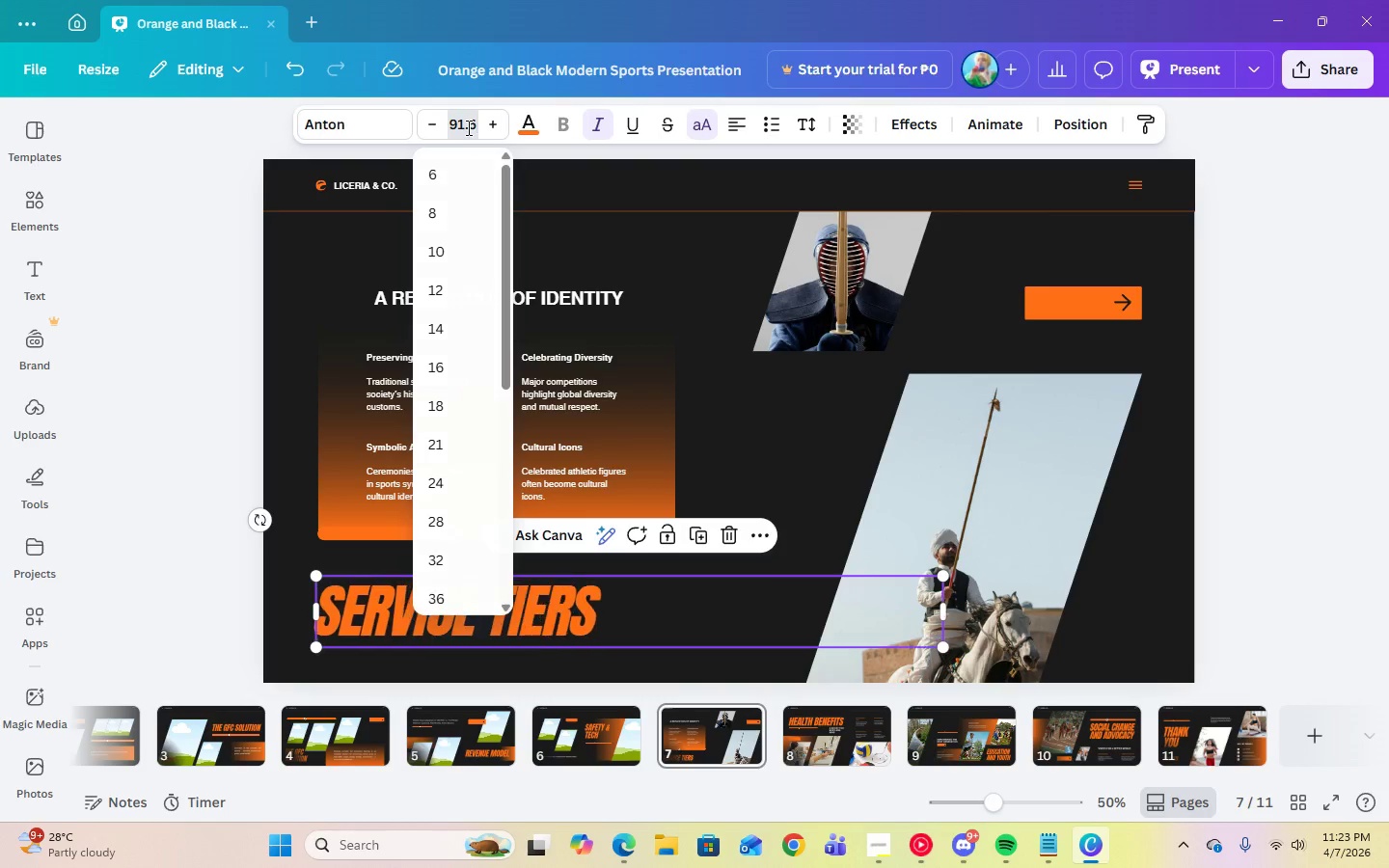 
key(Enter)
 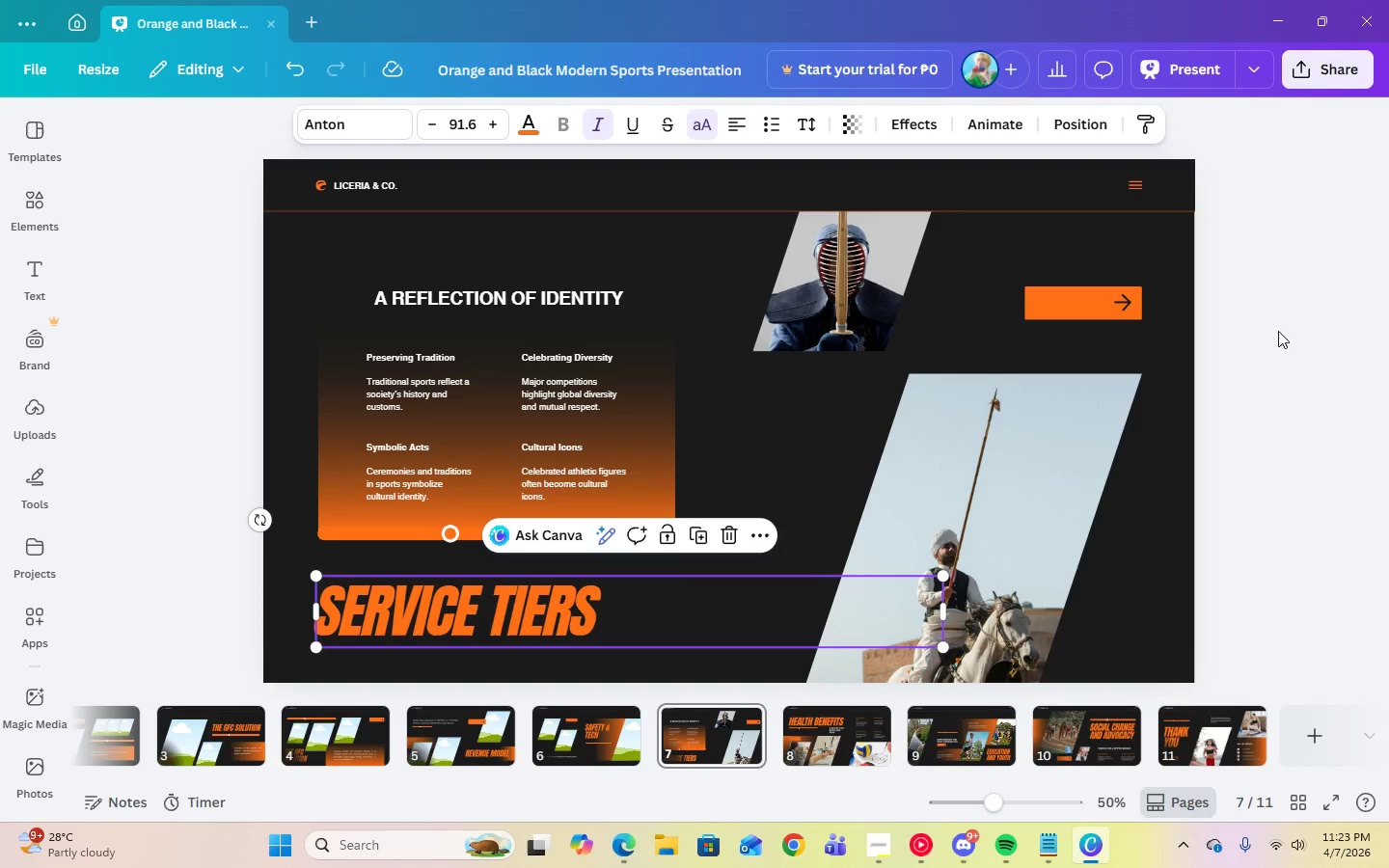 
left_click([1301, 368])
 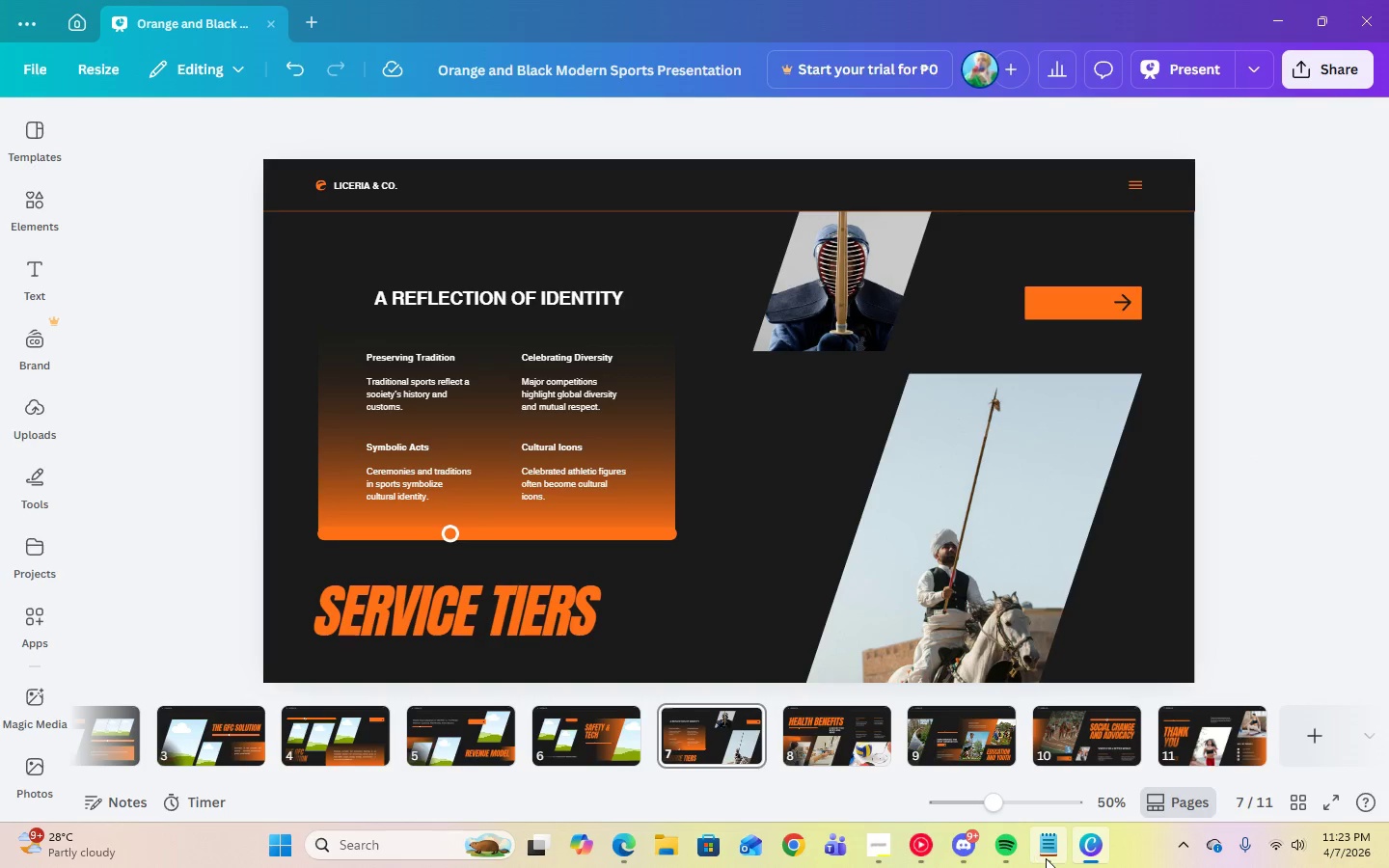 
left_click([920, 851])
 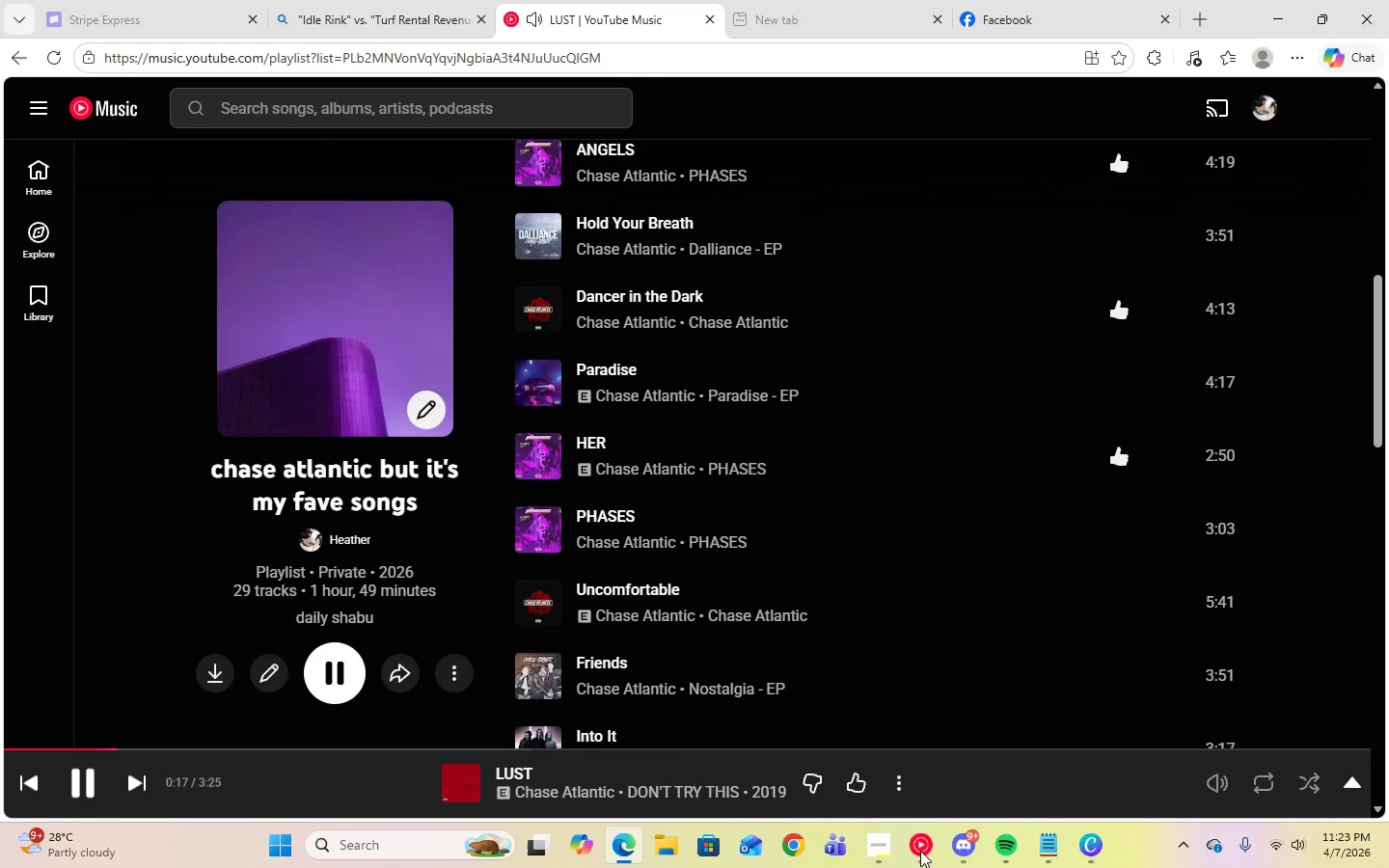 
scroll: coordinate [585, 472], scroll_direction: down, amount: 12.0
 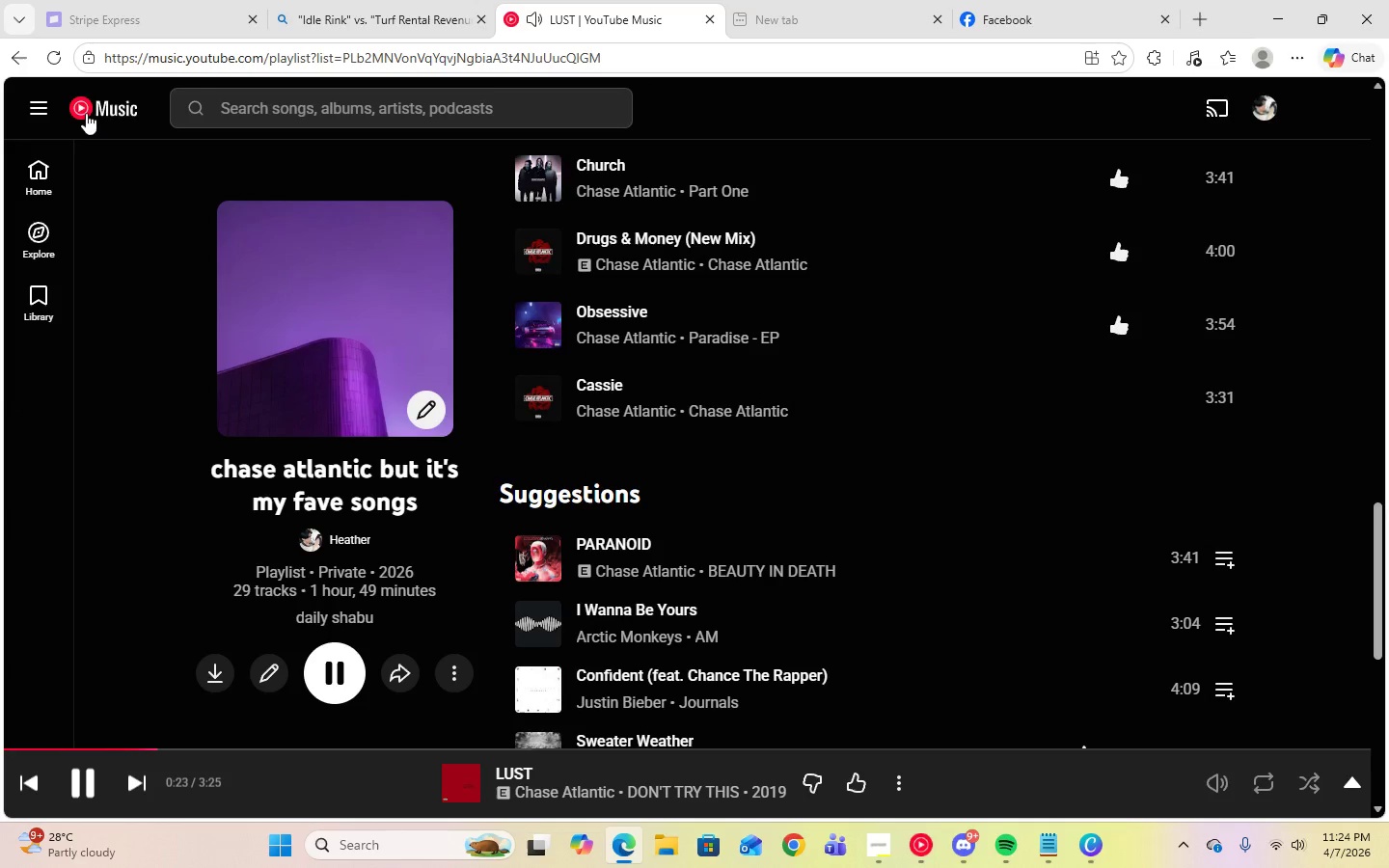 
left_click([49, 169])
 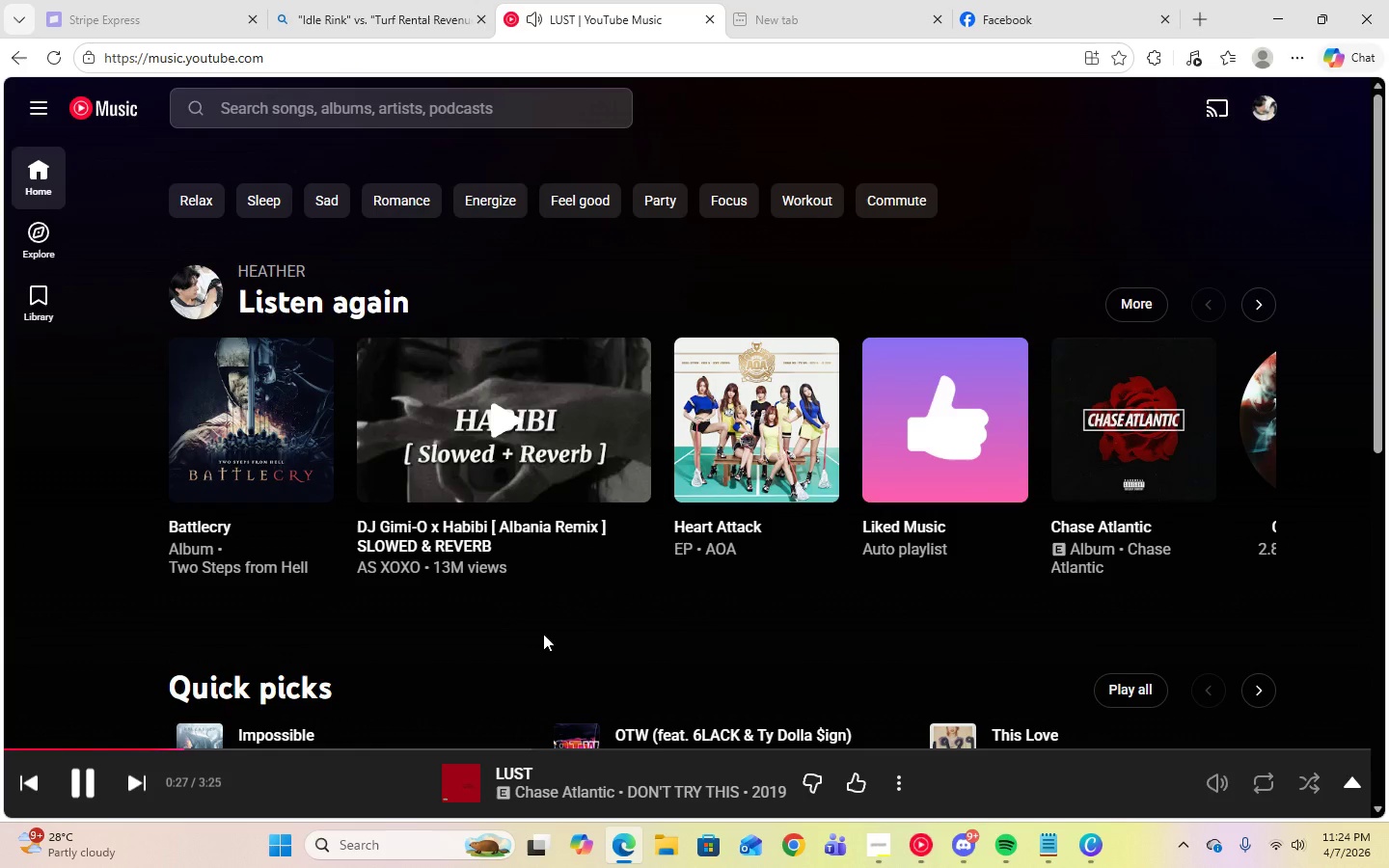 
left_click_drag(start_coordinate=[275, 584], to_coordinate=[781, 618])
 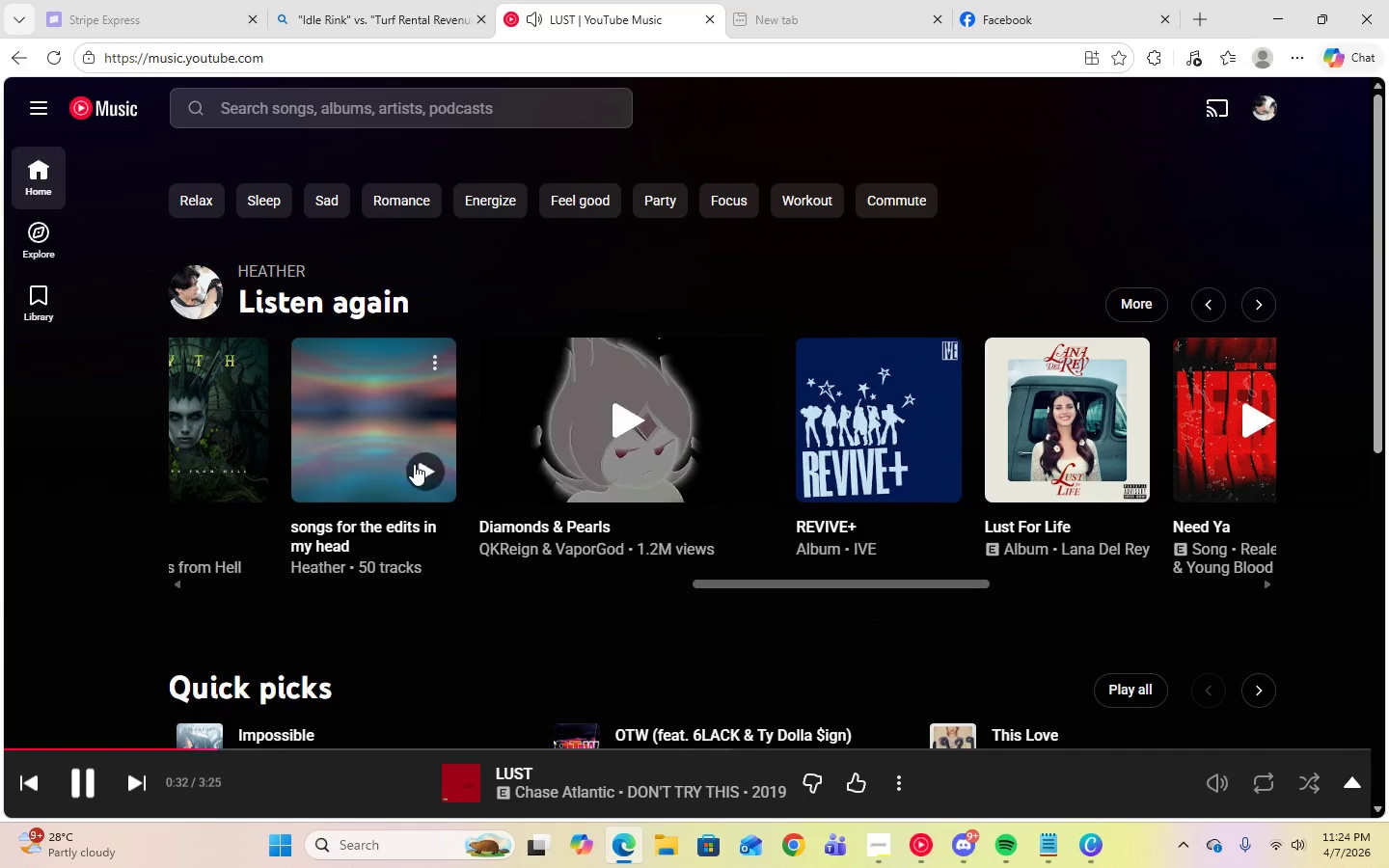 
left_click([368, 463])
 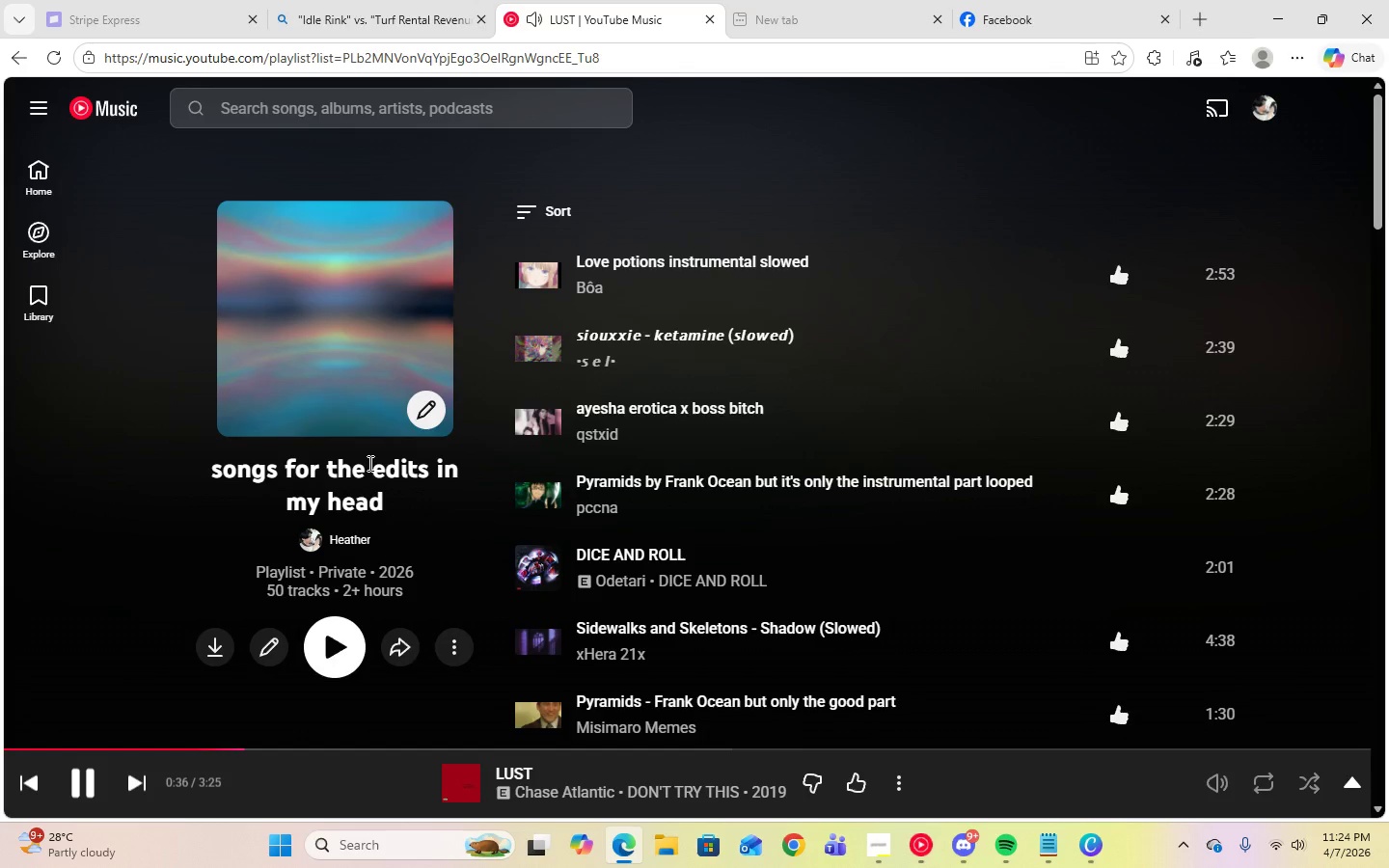 
scroll: coordinate [879, 591], scroll_direction: down, amount: 23.0
 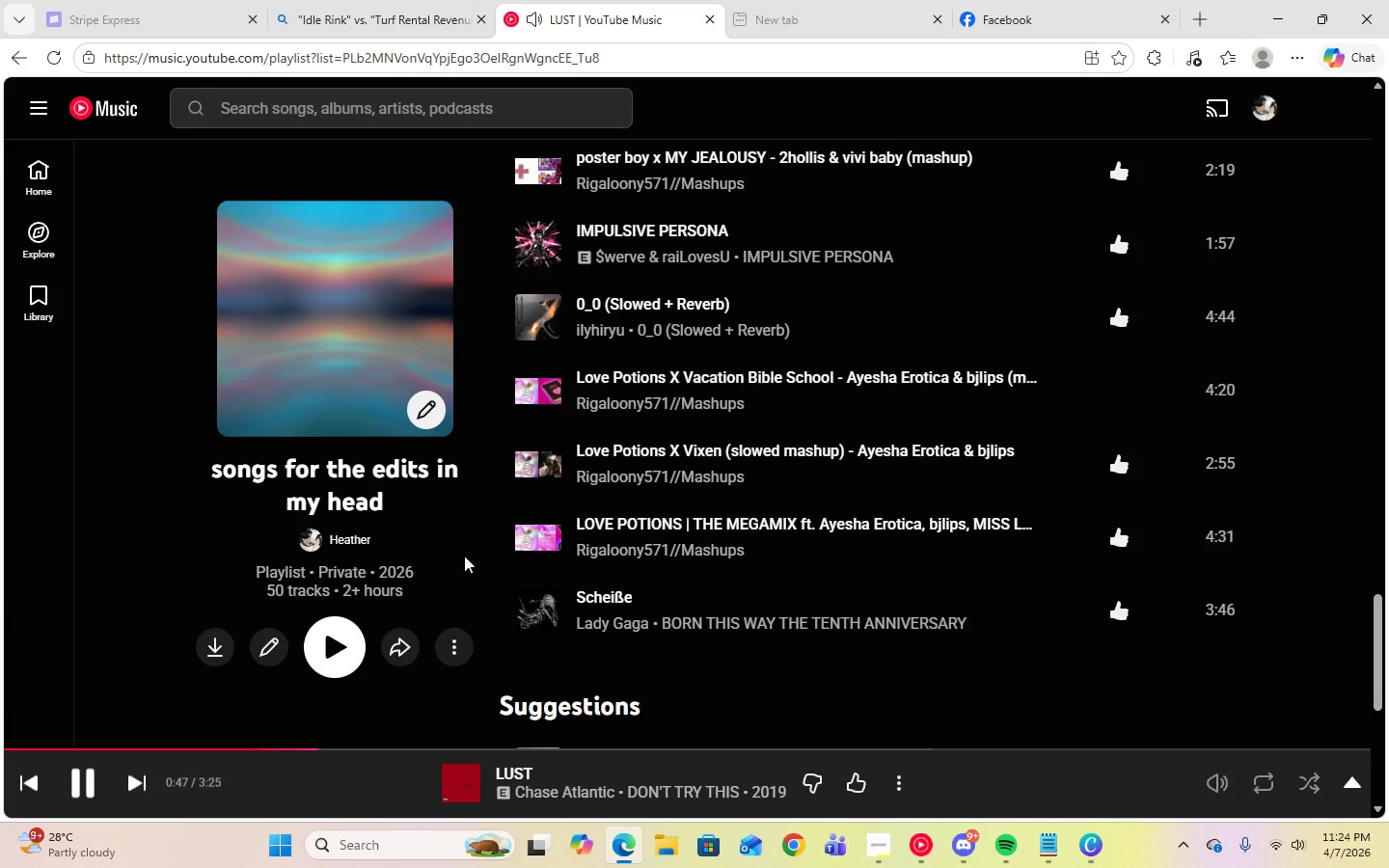 
left_click([535, 391])
 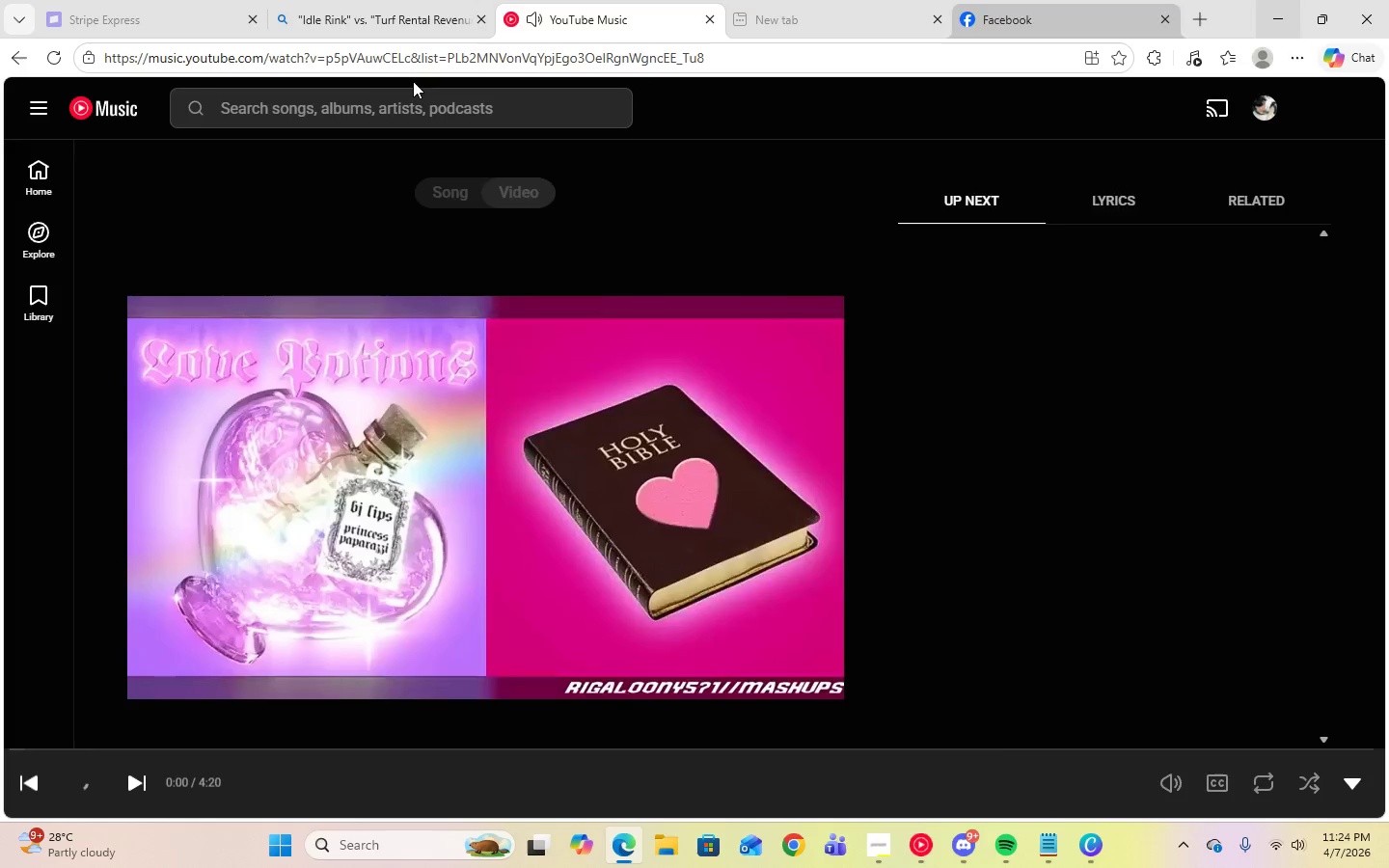 
left_click([378, 37])
 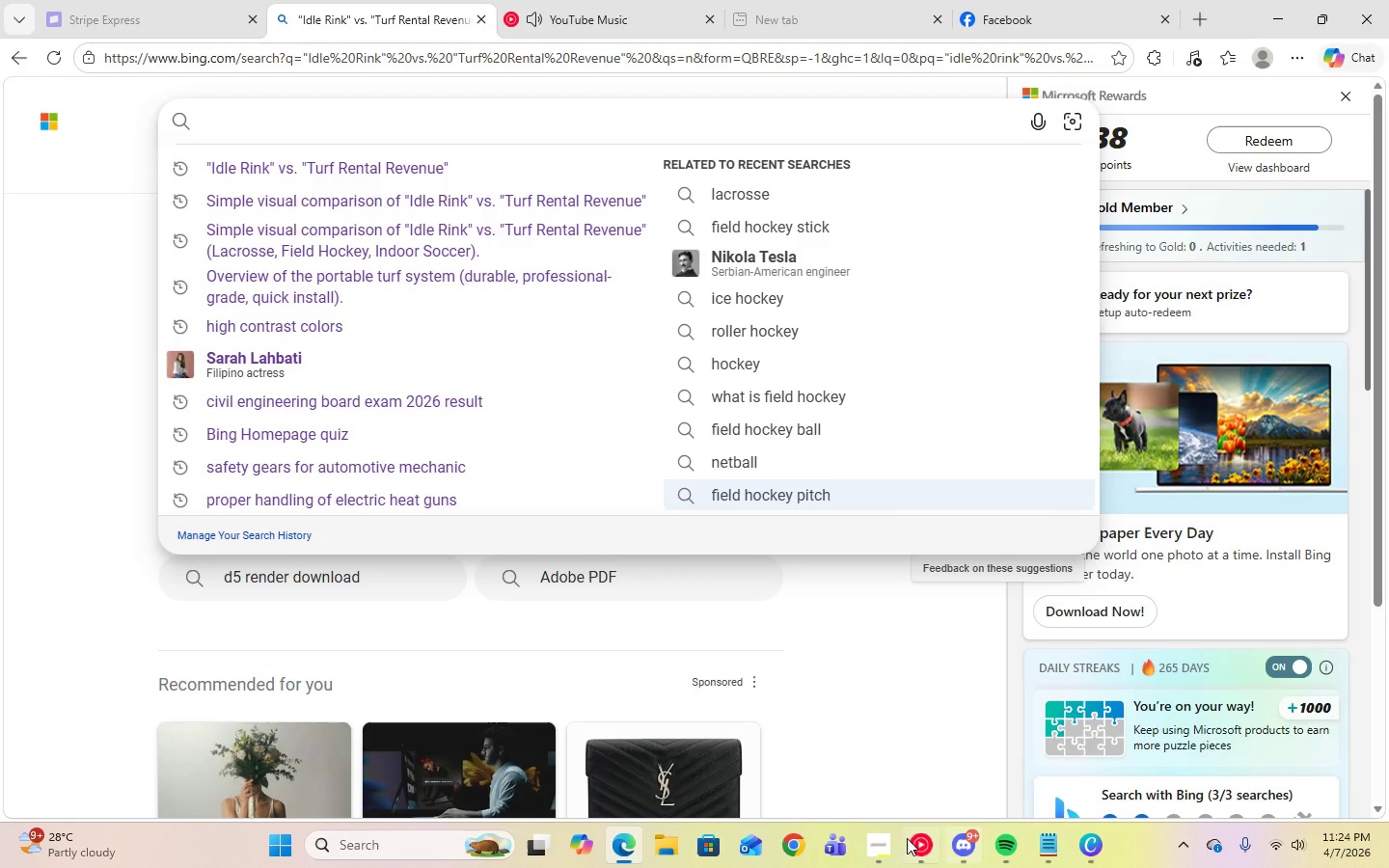 
left_click([885, 856])